 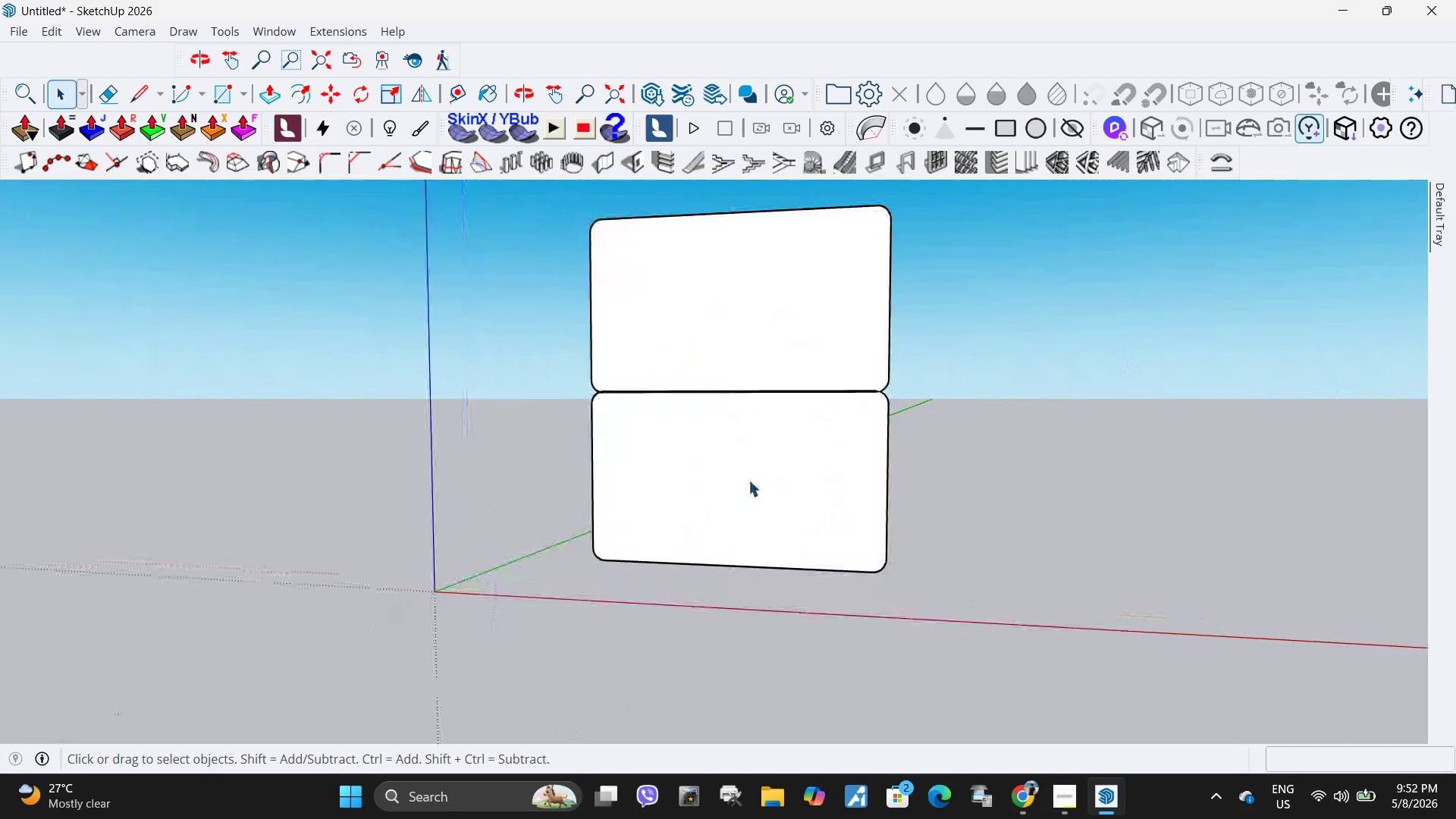 
left_click([748, 480])
 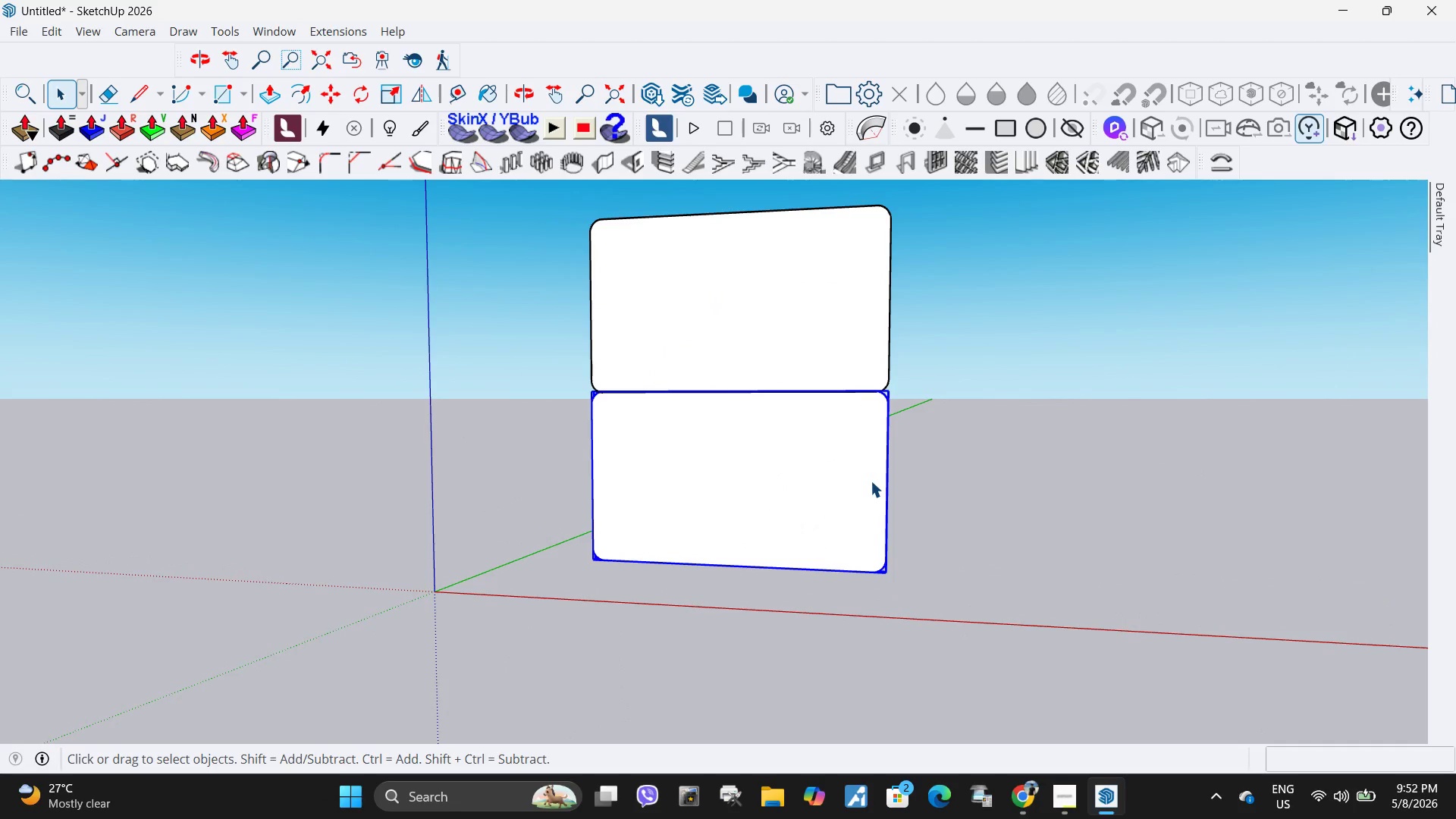 
scroll: coordinate [752, 489], scroll_direction: up, amount: 5.0
 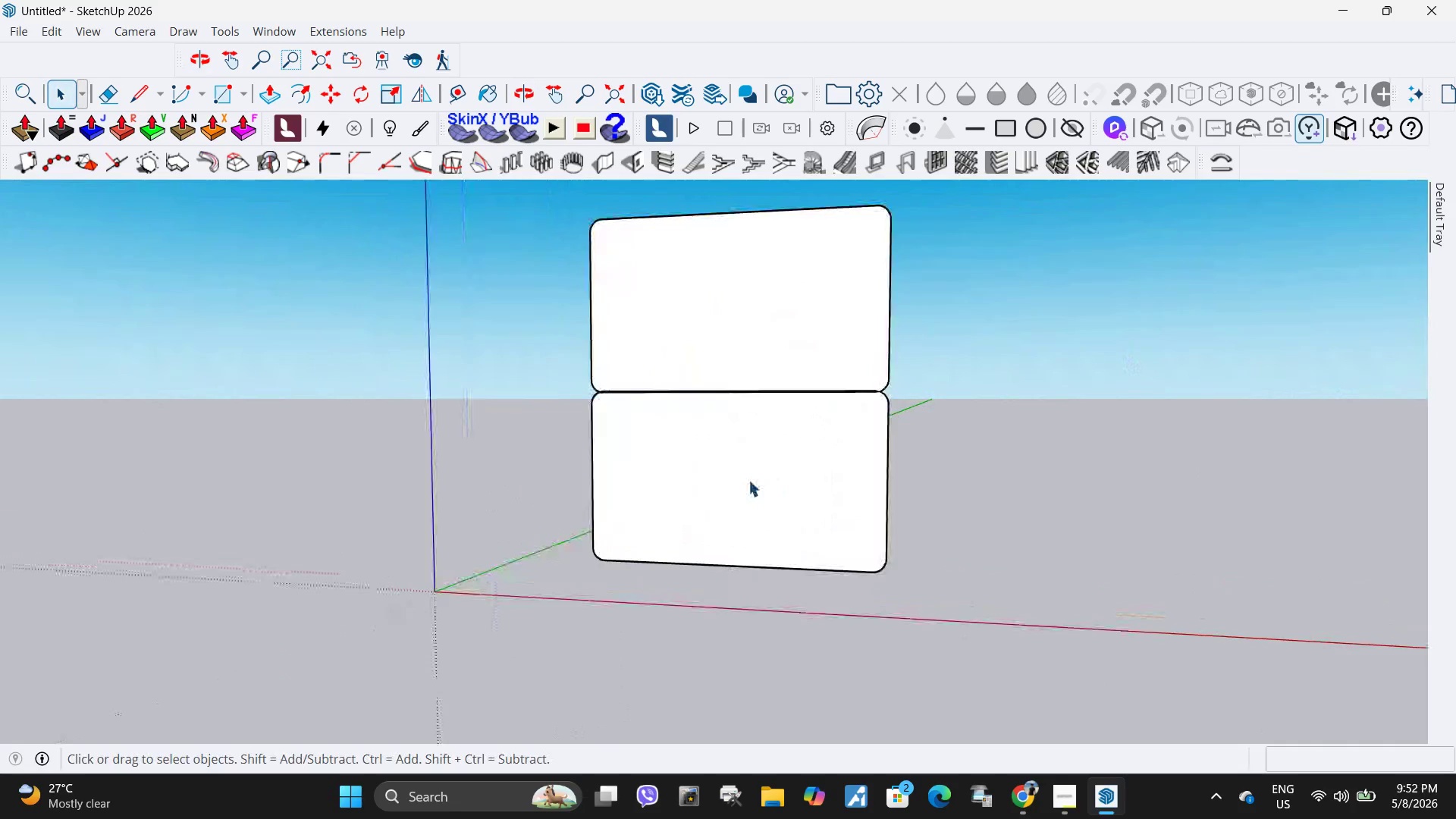 
scroll: coordinate [814, 494], scroll_direction: down, amount: 5.0
 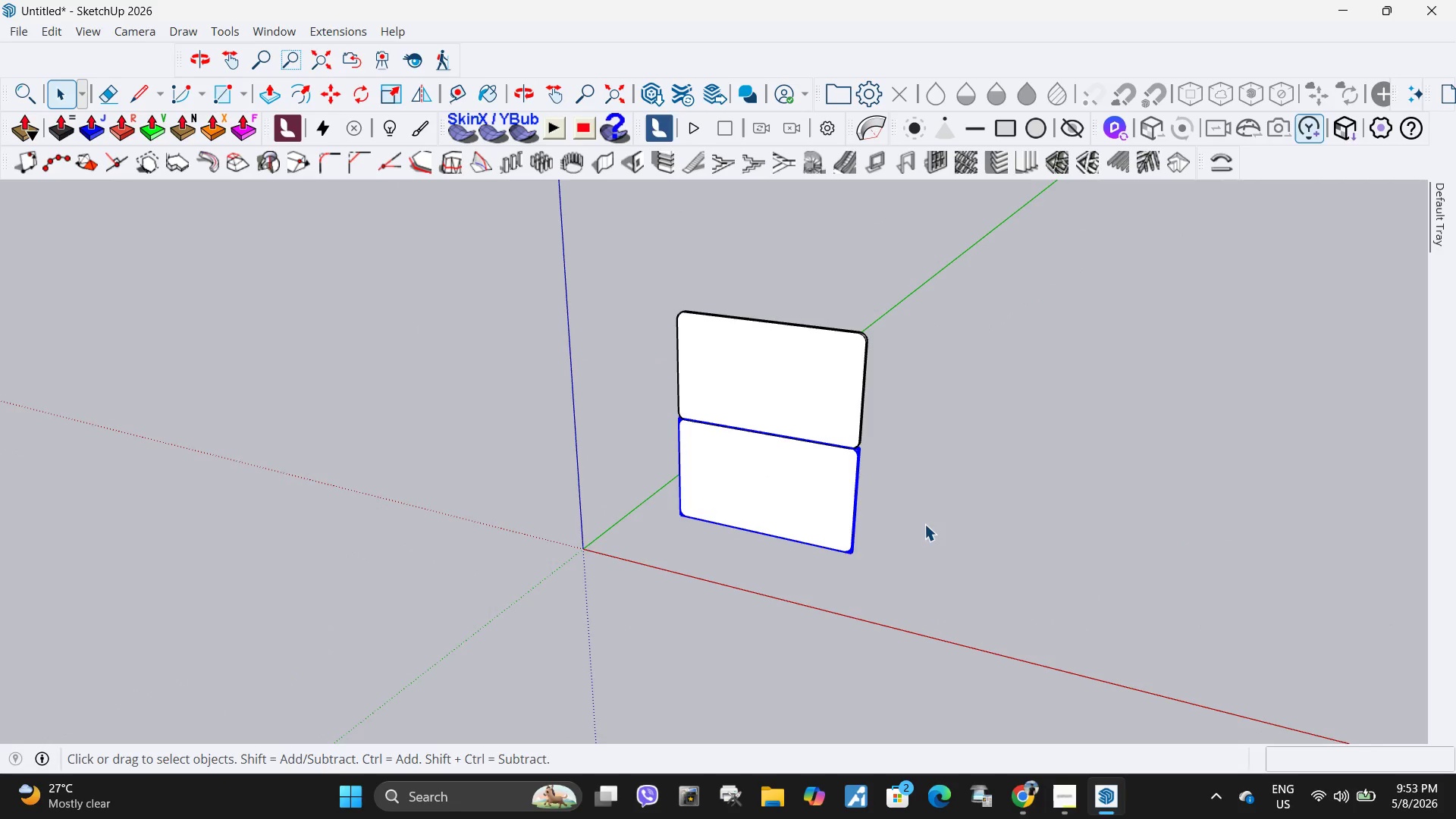 
left_click([1067, 815])